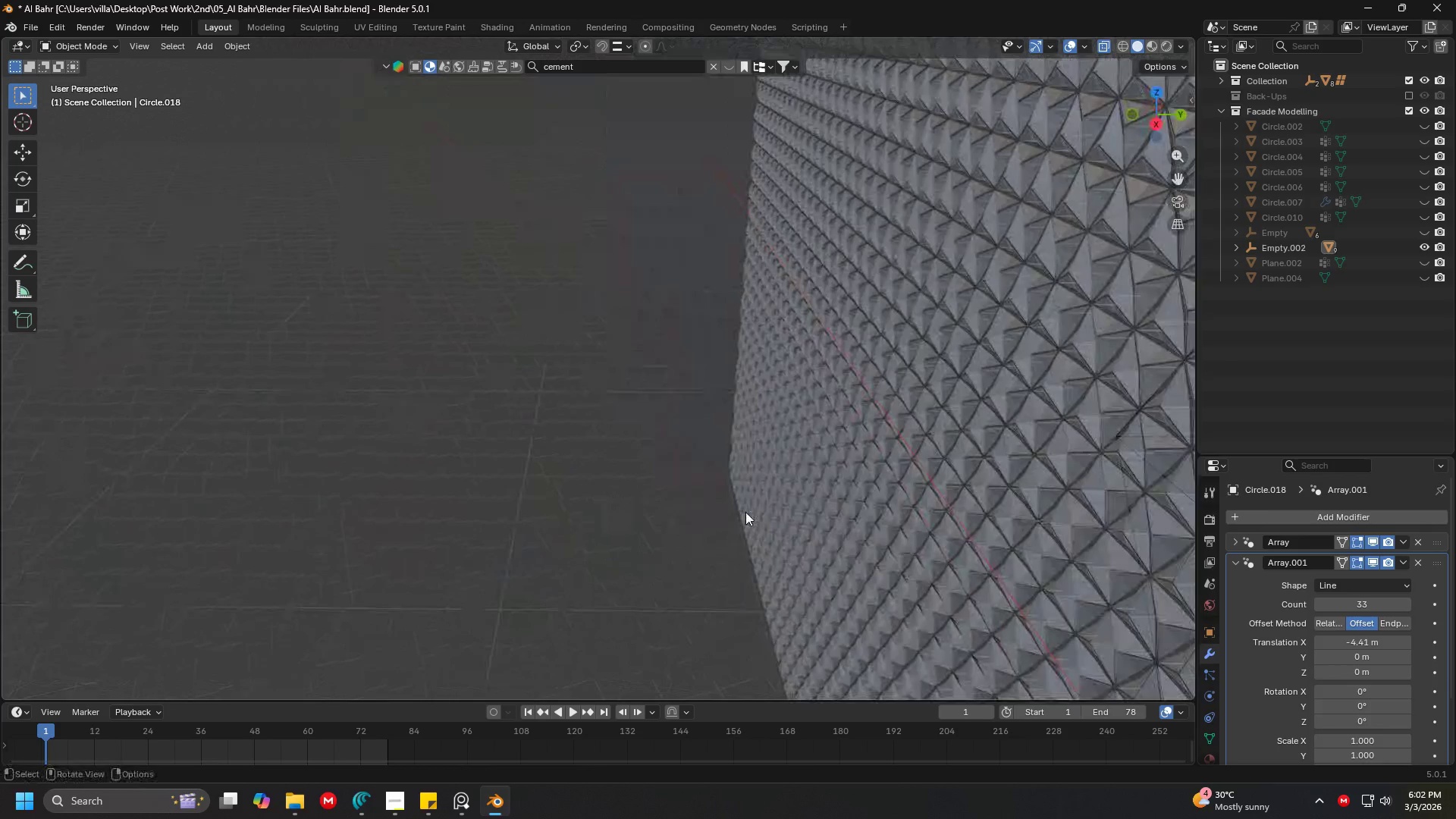 
hold_key(key=ShiftLeft, duration=0.36)
 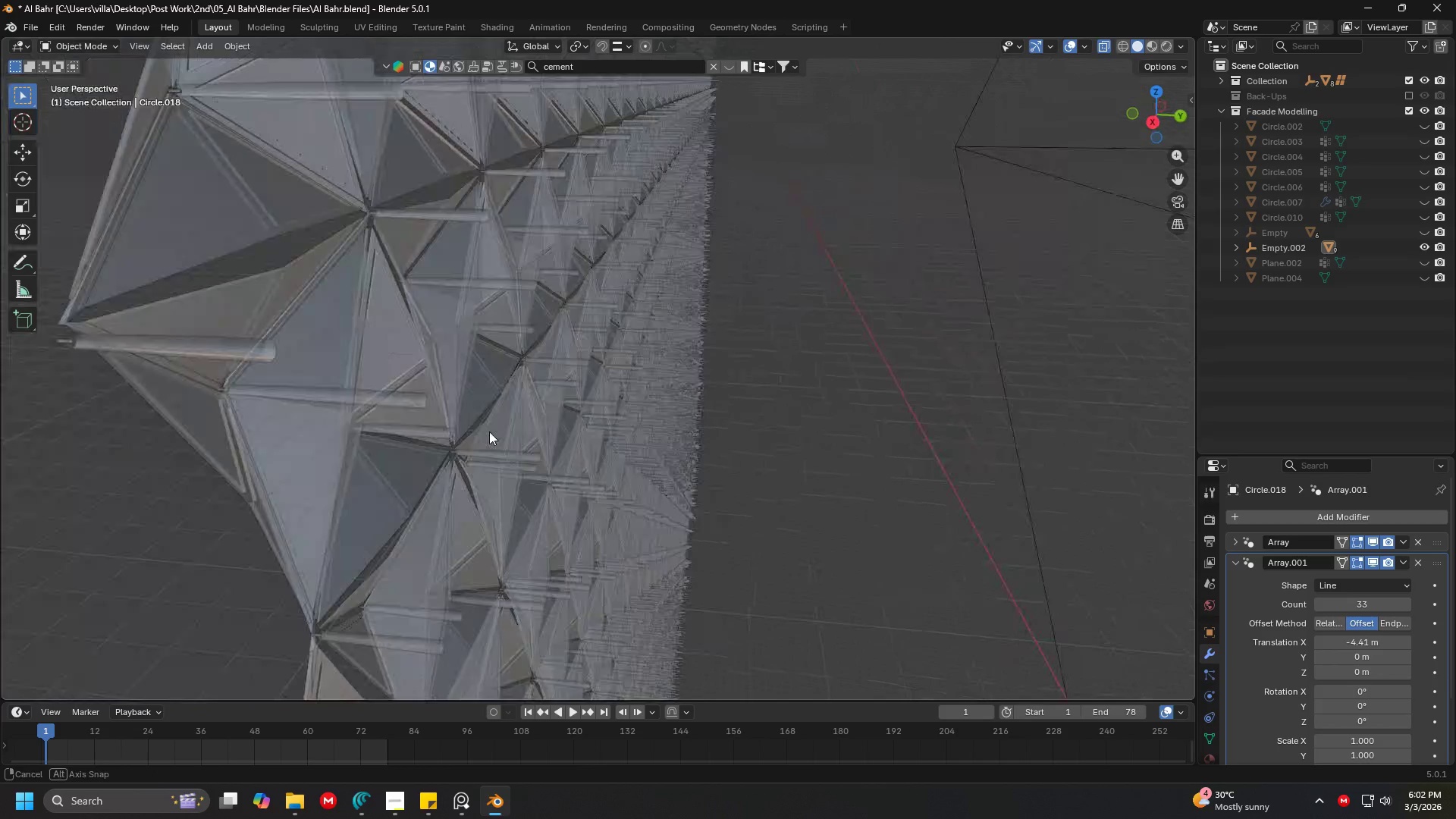 
scroll: coordinate [466, 459], scroll_direction: up, amount: 2.0
 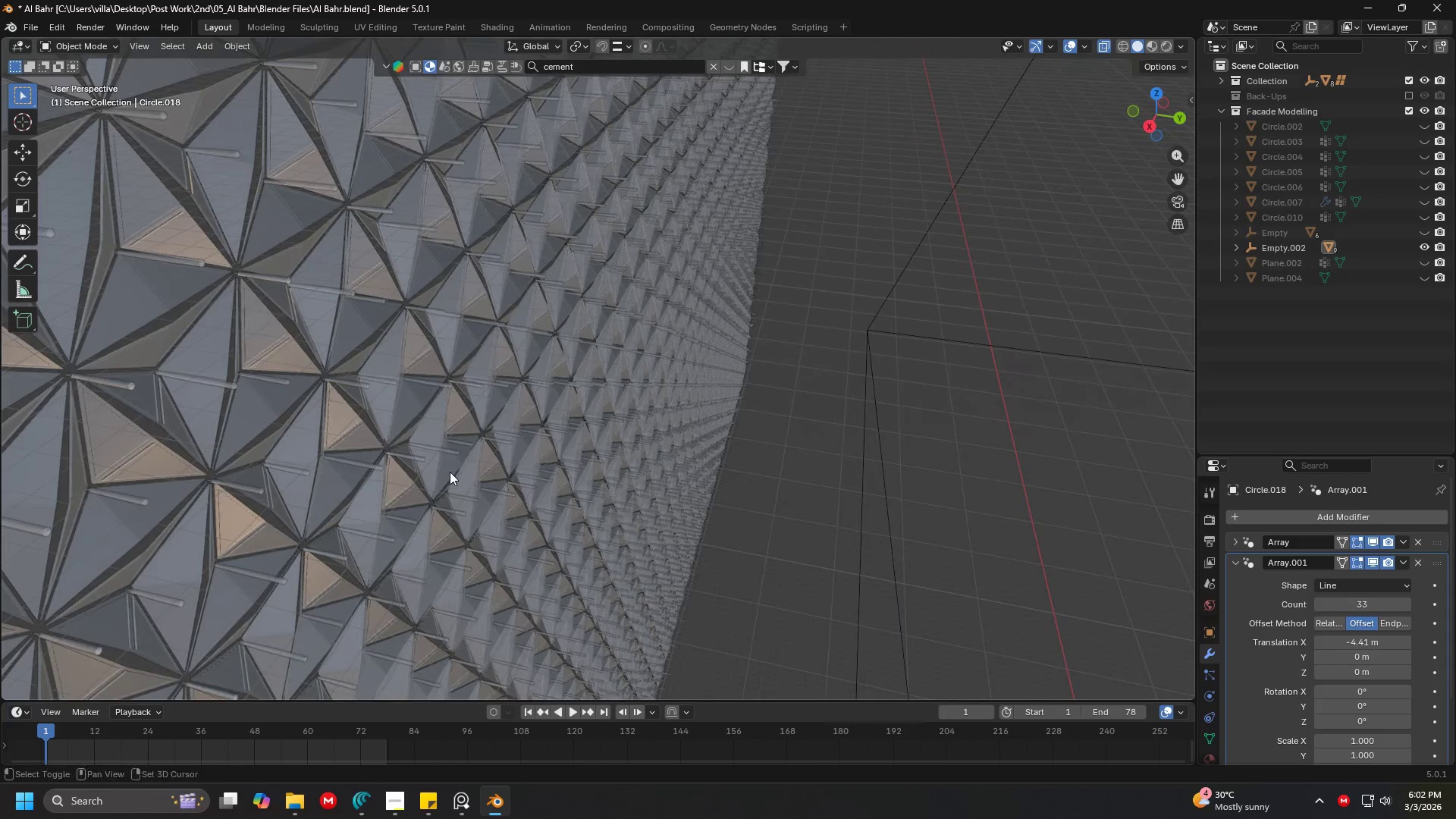 
key(Shift+ShiftLeft)
 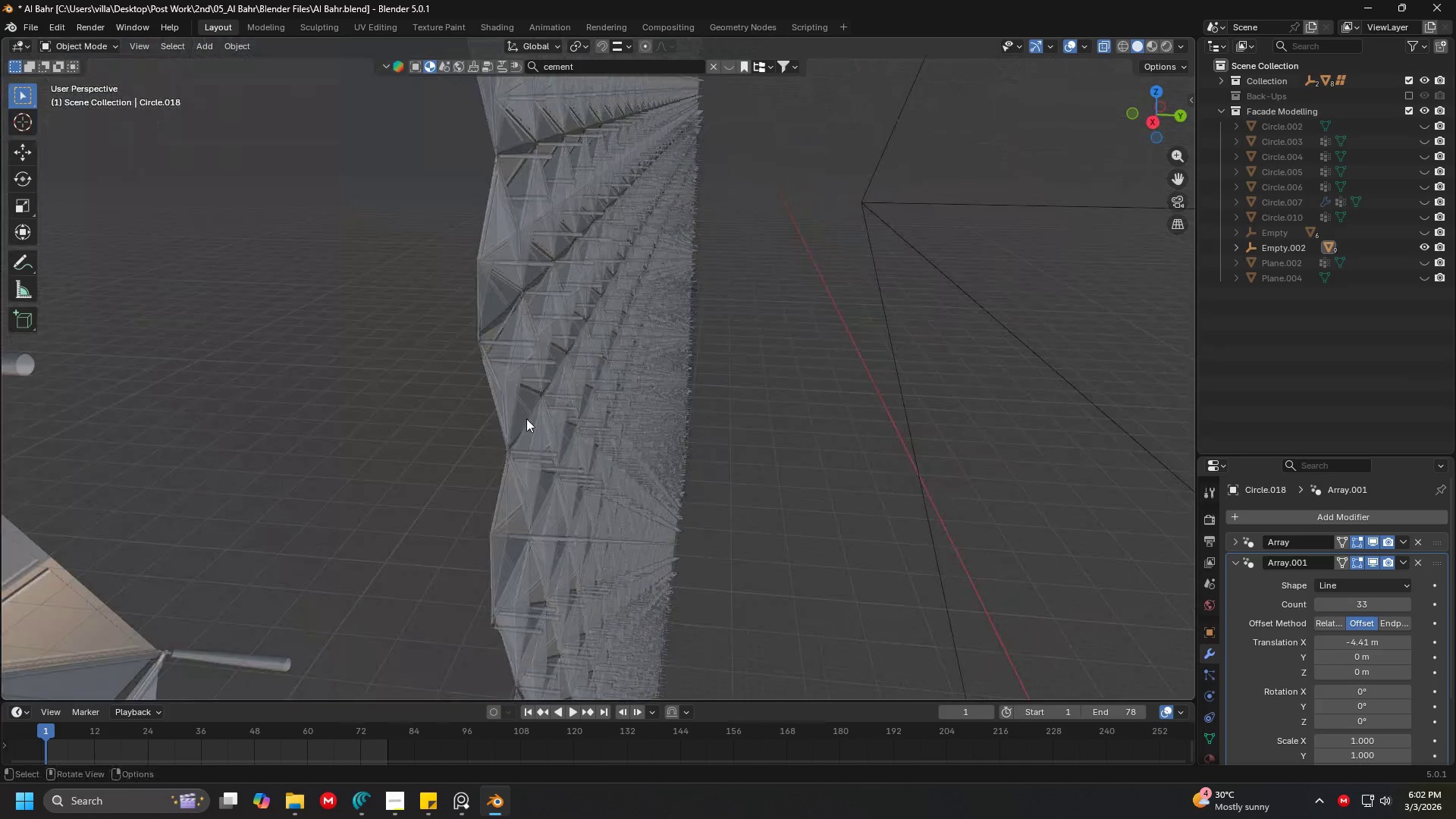 
scroll: coordinate [527, 419], scroll_direction: down, amount: 2.0
 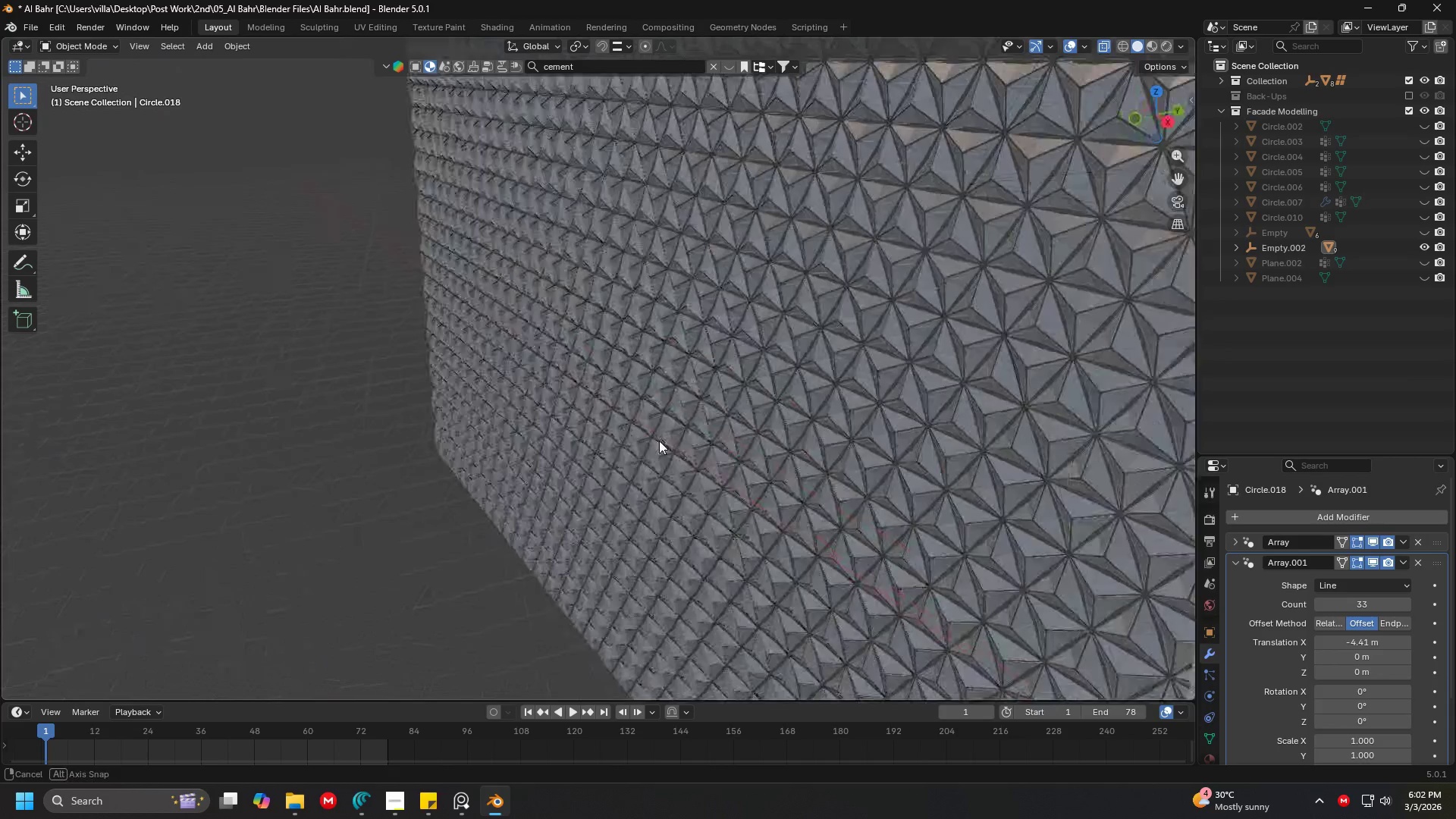 
key(Shift+ShiftLeft)
 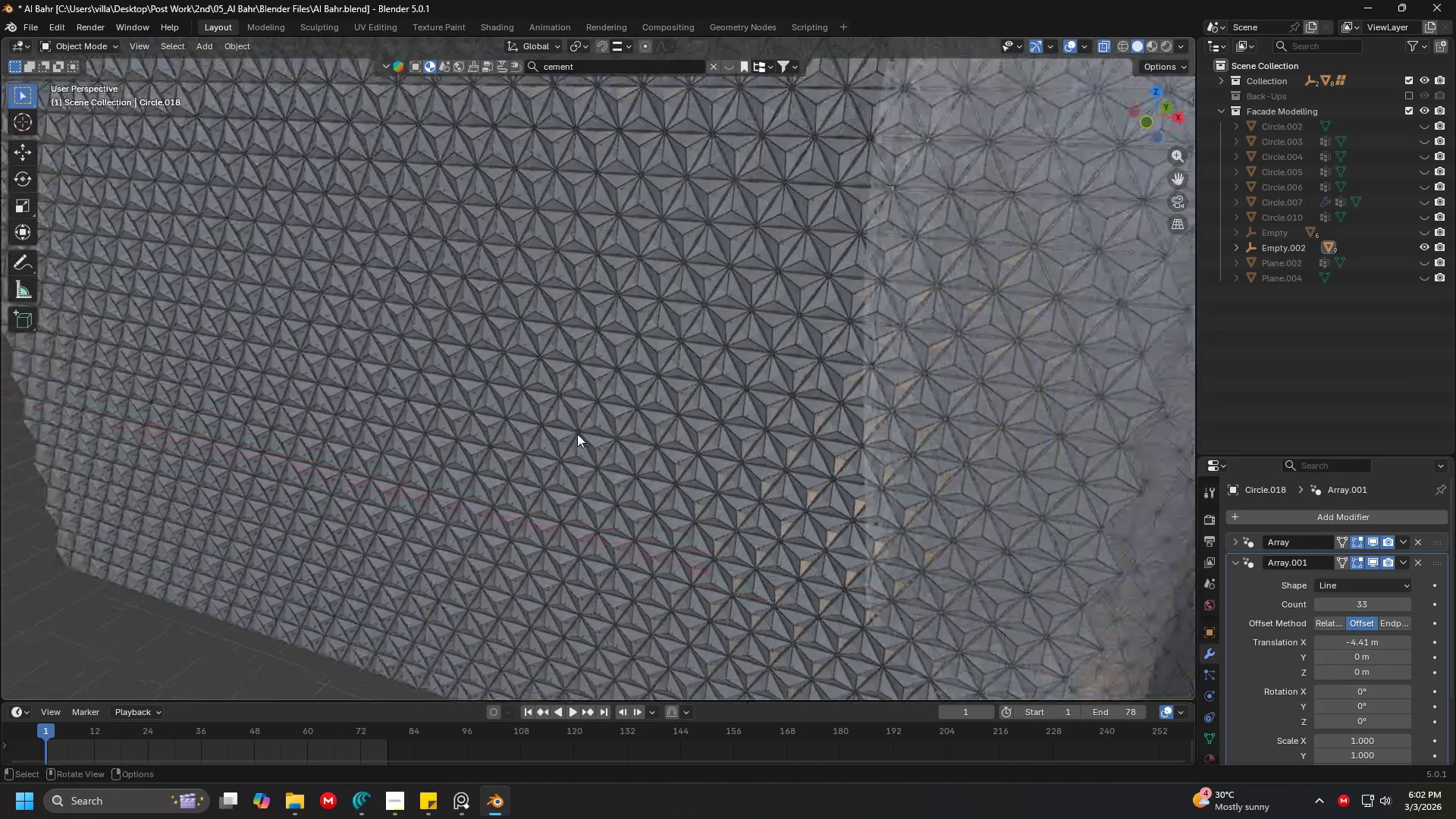 
scroll: coordinate [577, 434], scroll_direction: down, amount: 5.0
 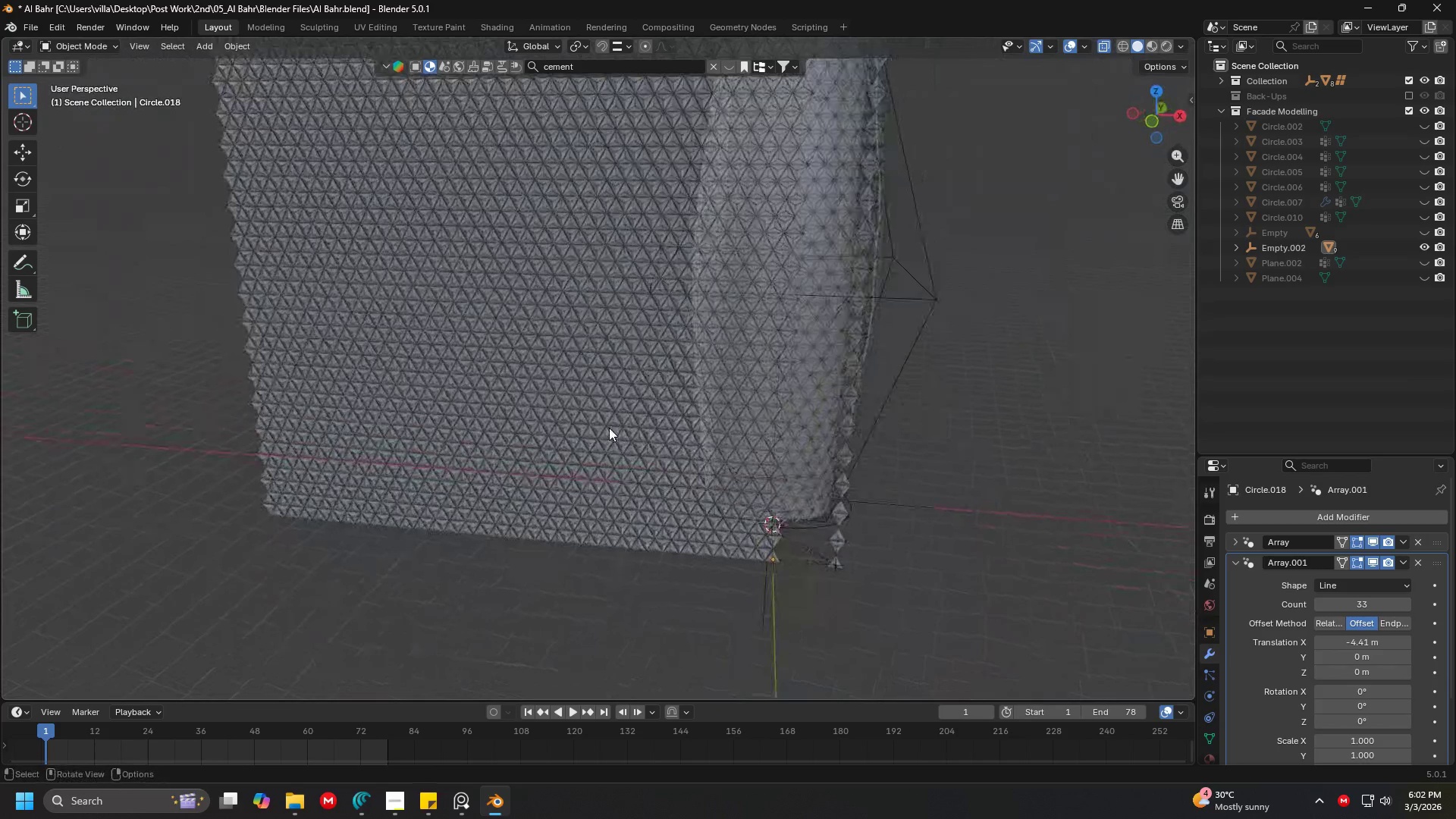 
key(Alt+Tab)